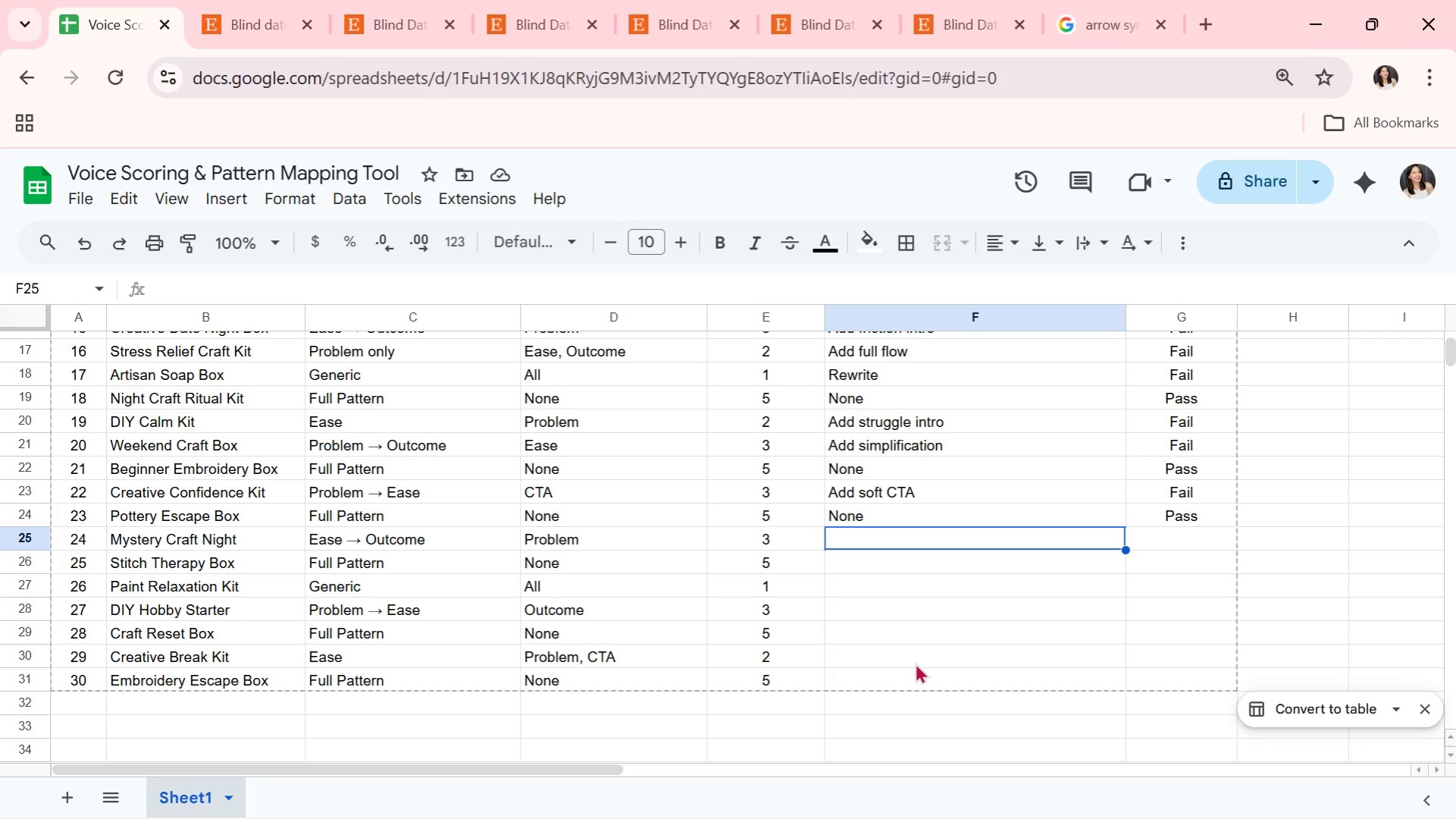 
wait(14.83)
 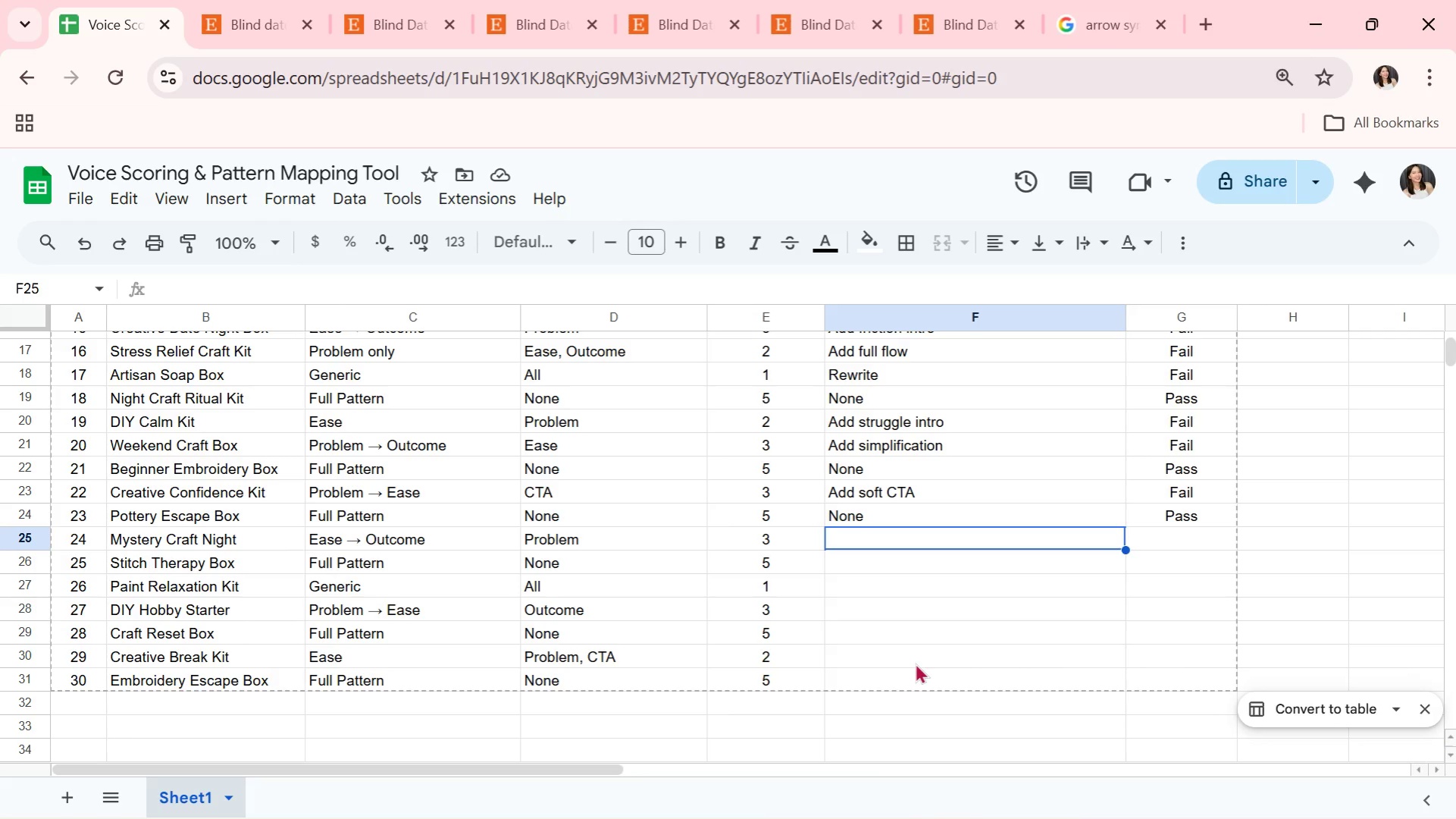 
type(Add opening friction)
 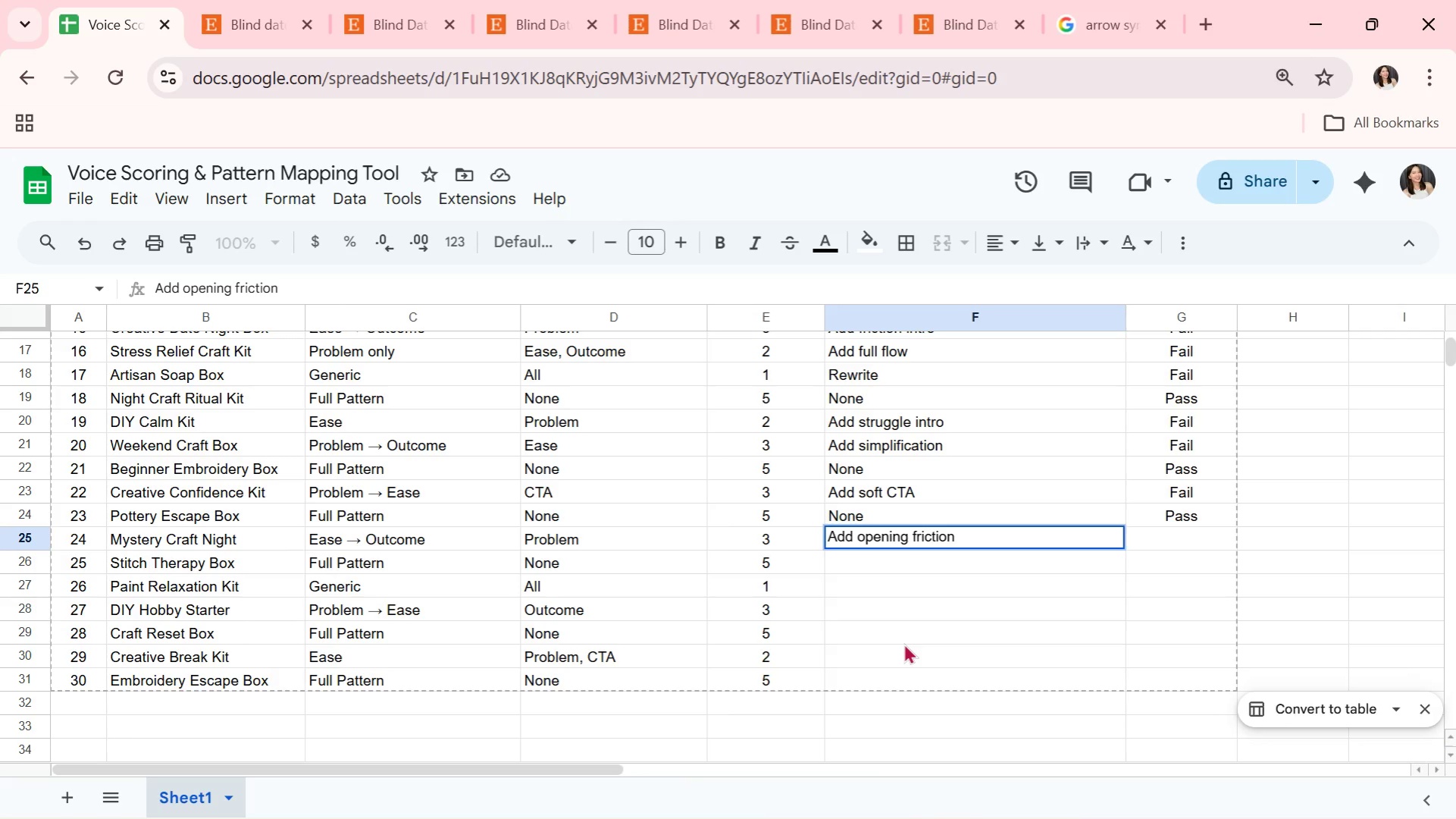 
key(ArrowRight)
 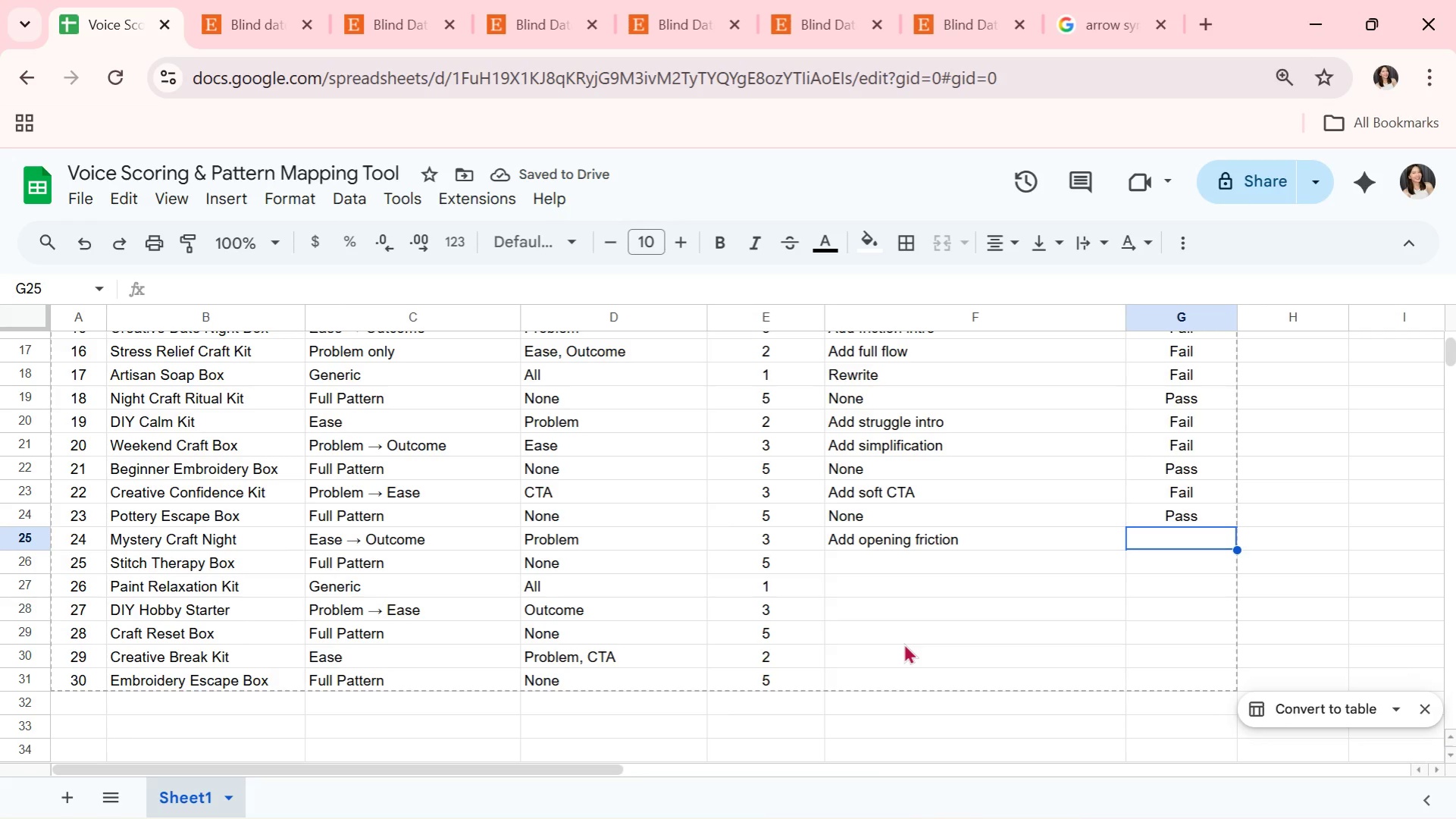 
type(Fail)
 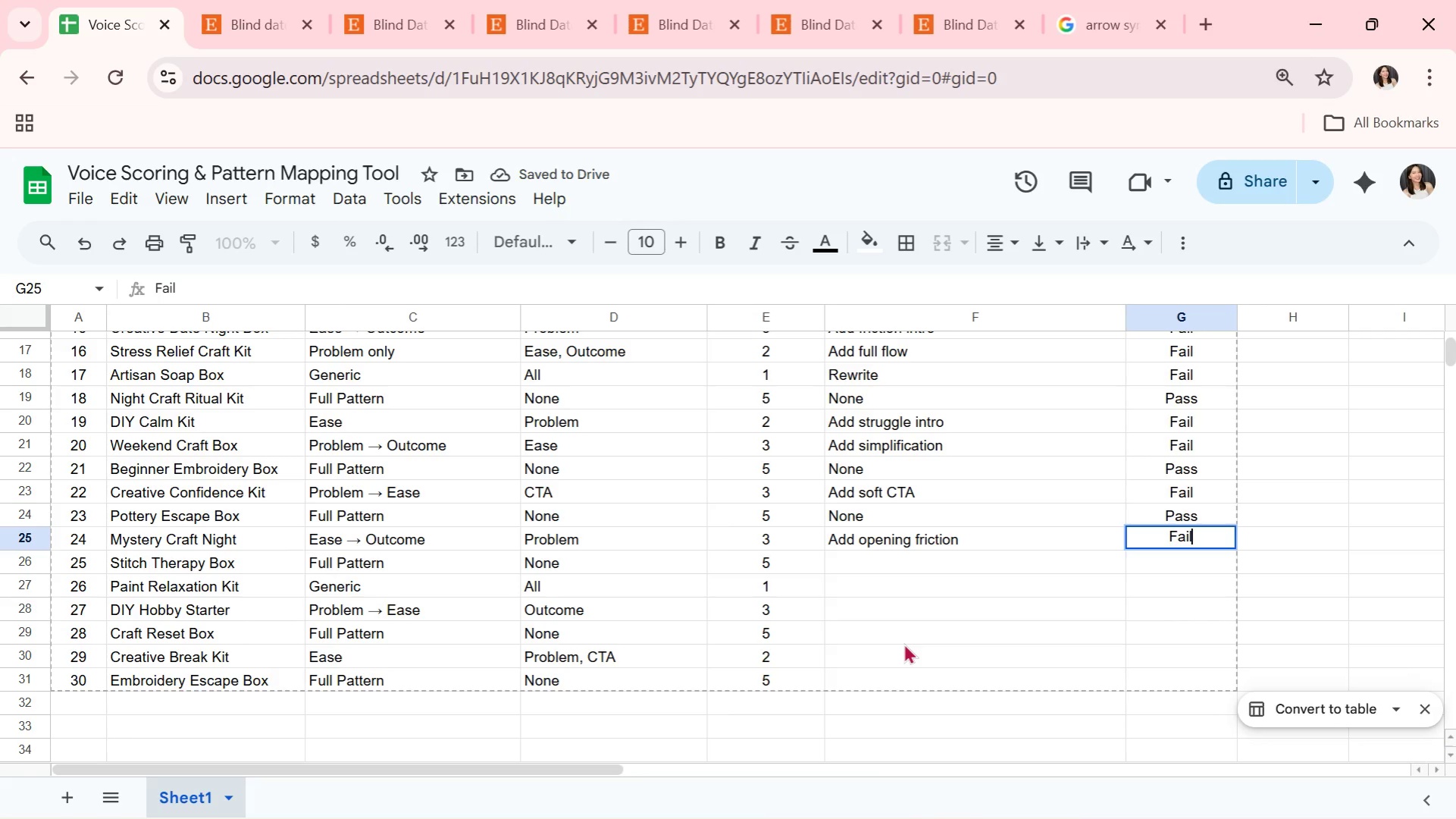 
key(Enter)
 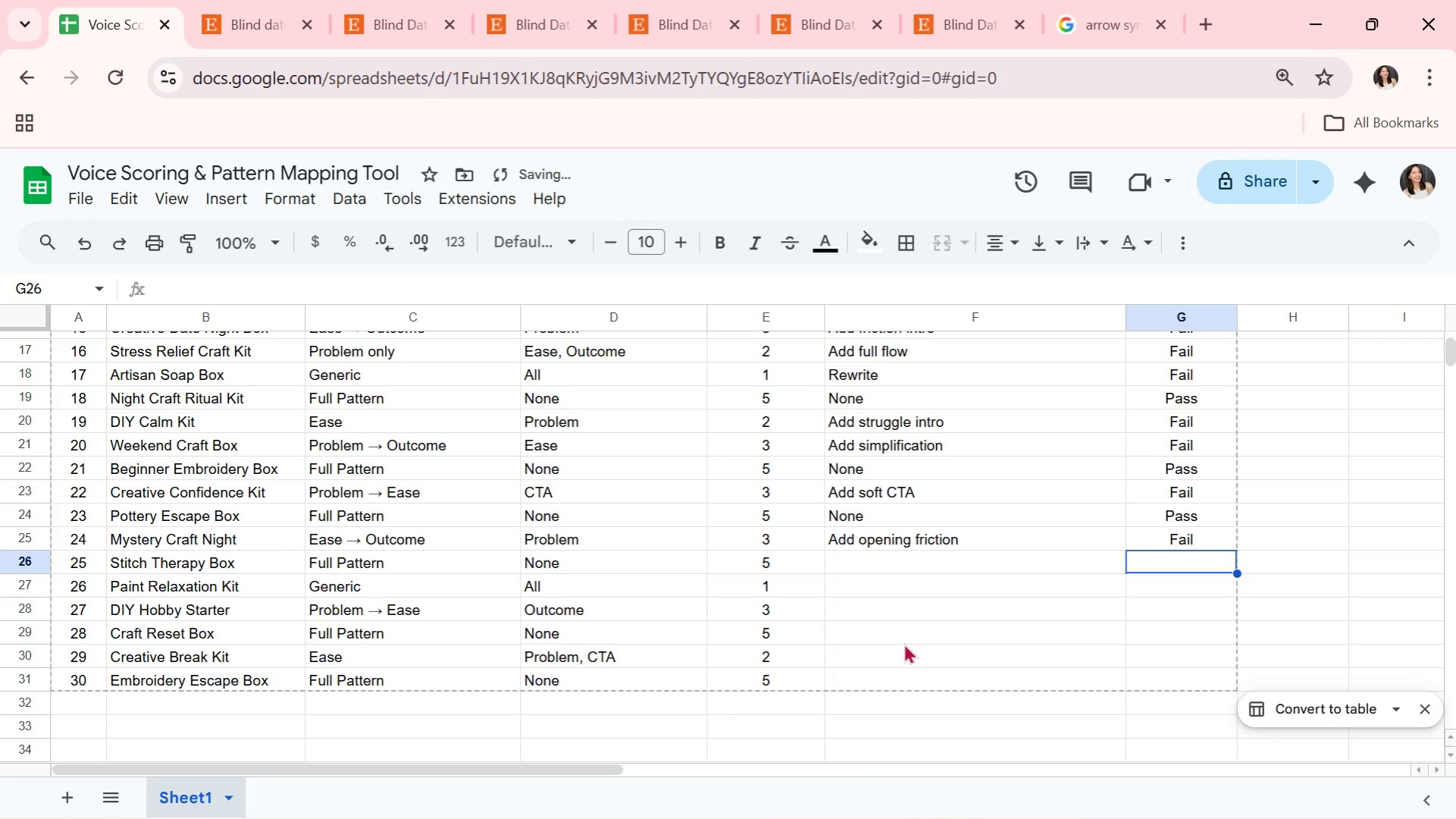 
key(ArrowLeft)
 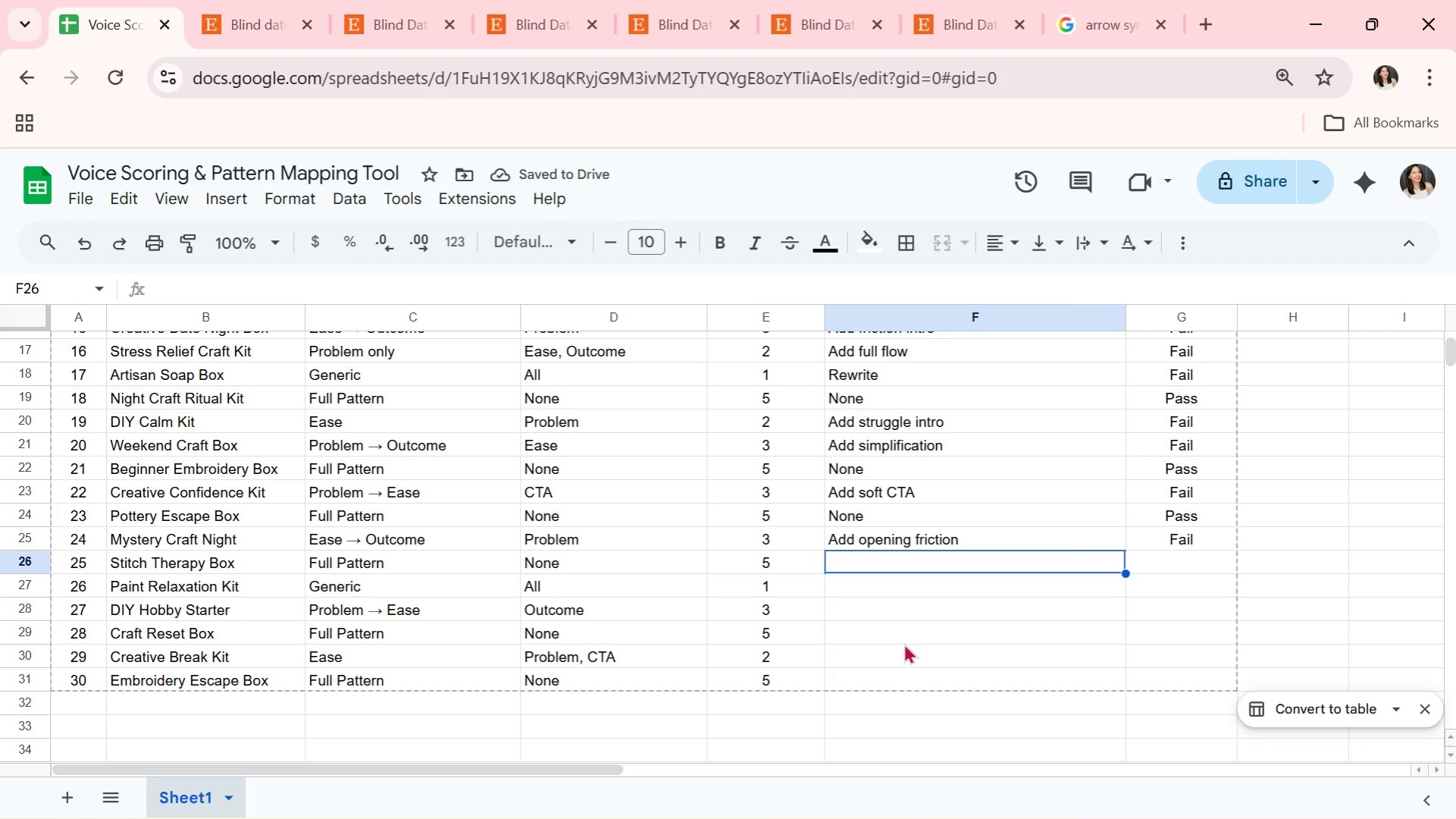 
type(None)
 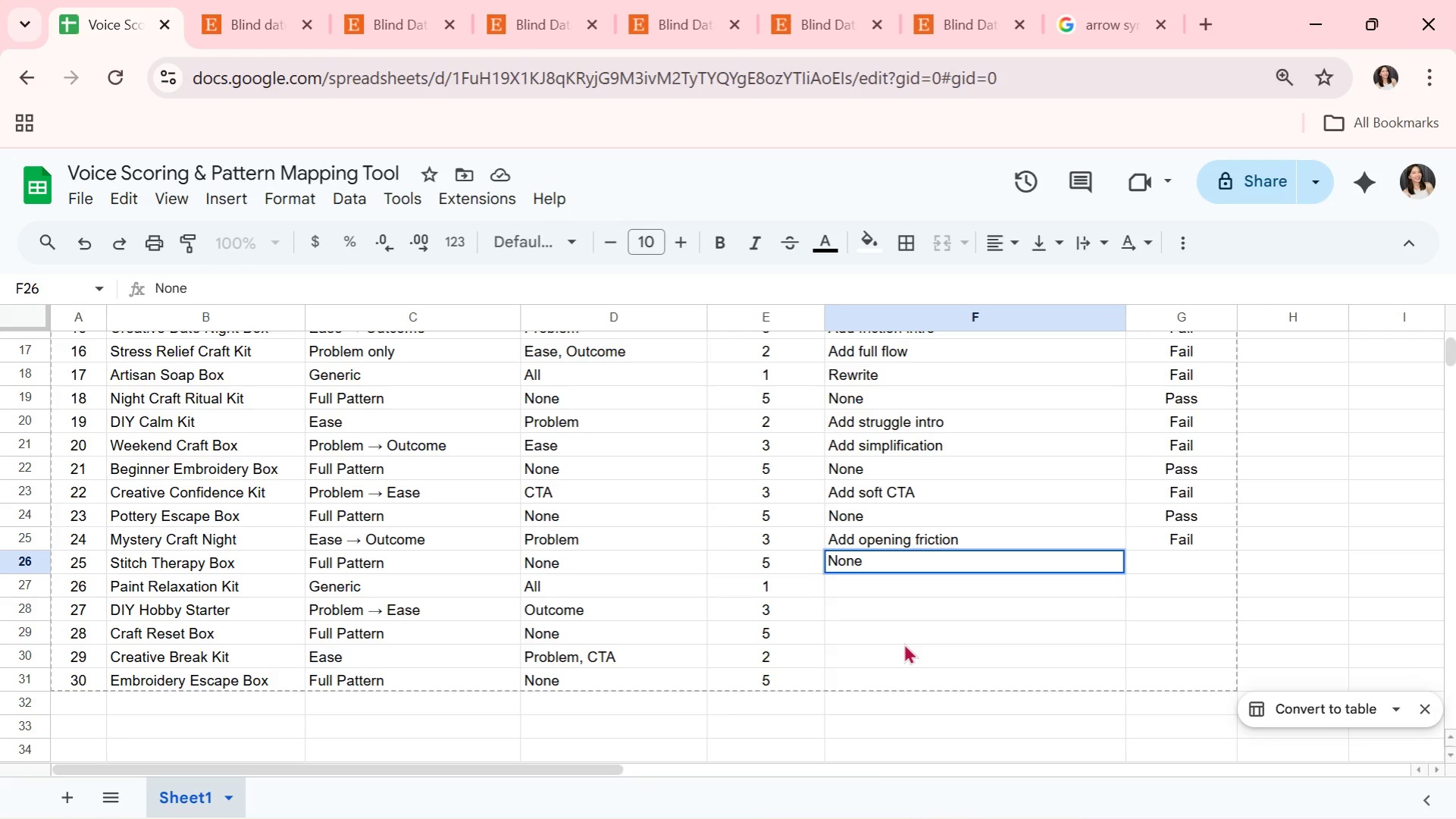 
key(ArrowRight)
 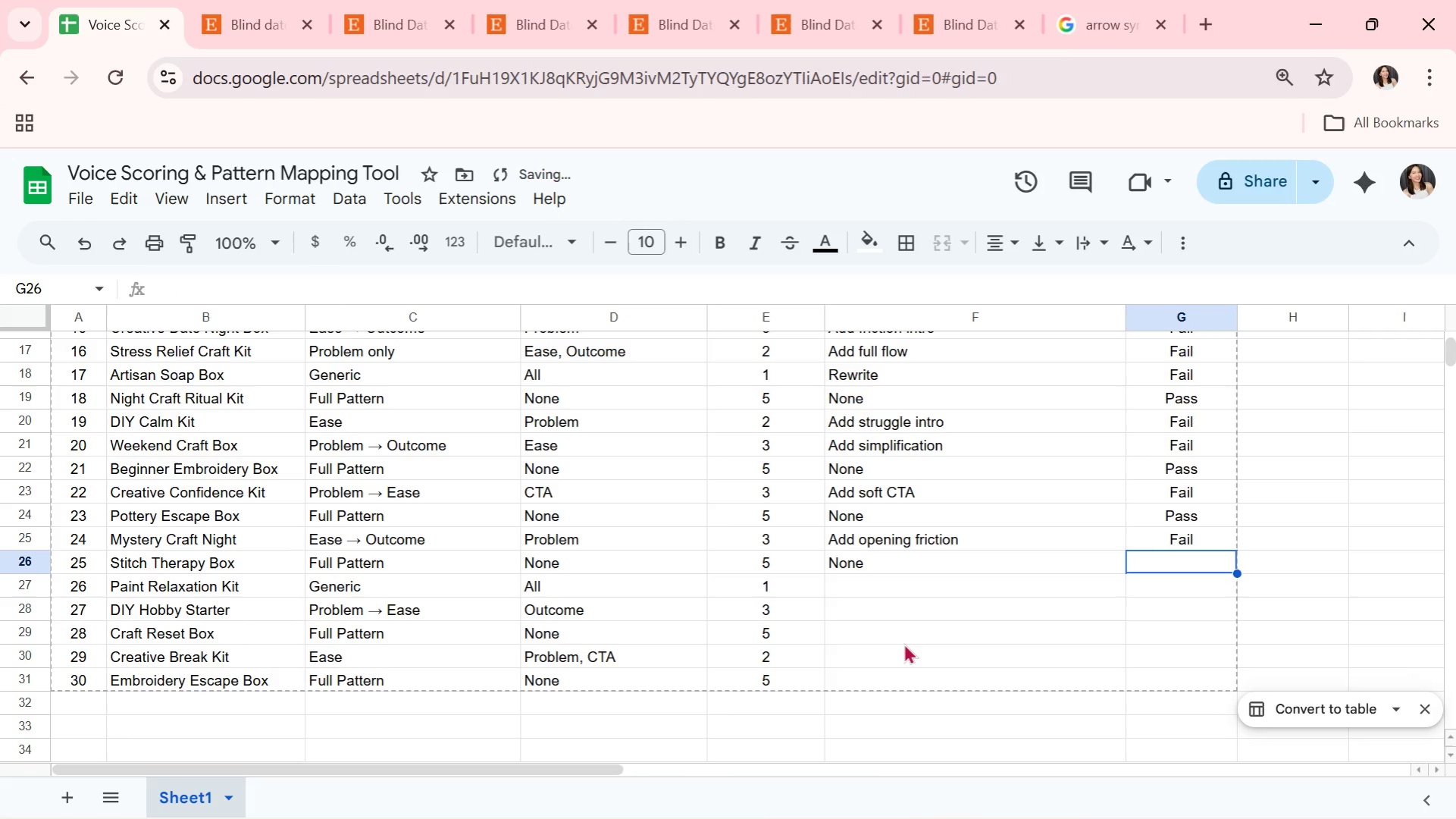 
type(Pass)
 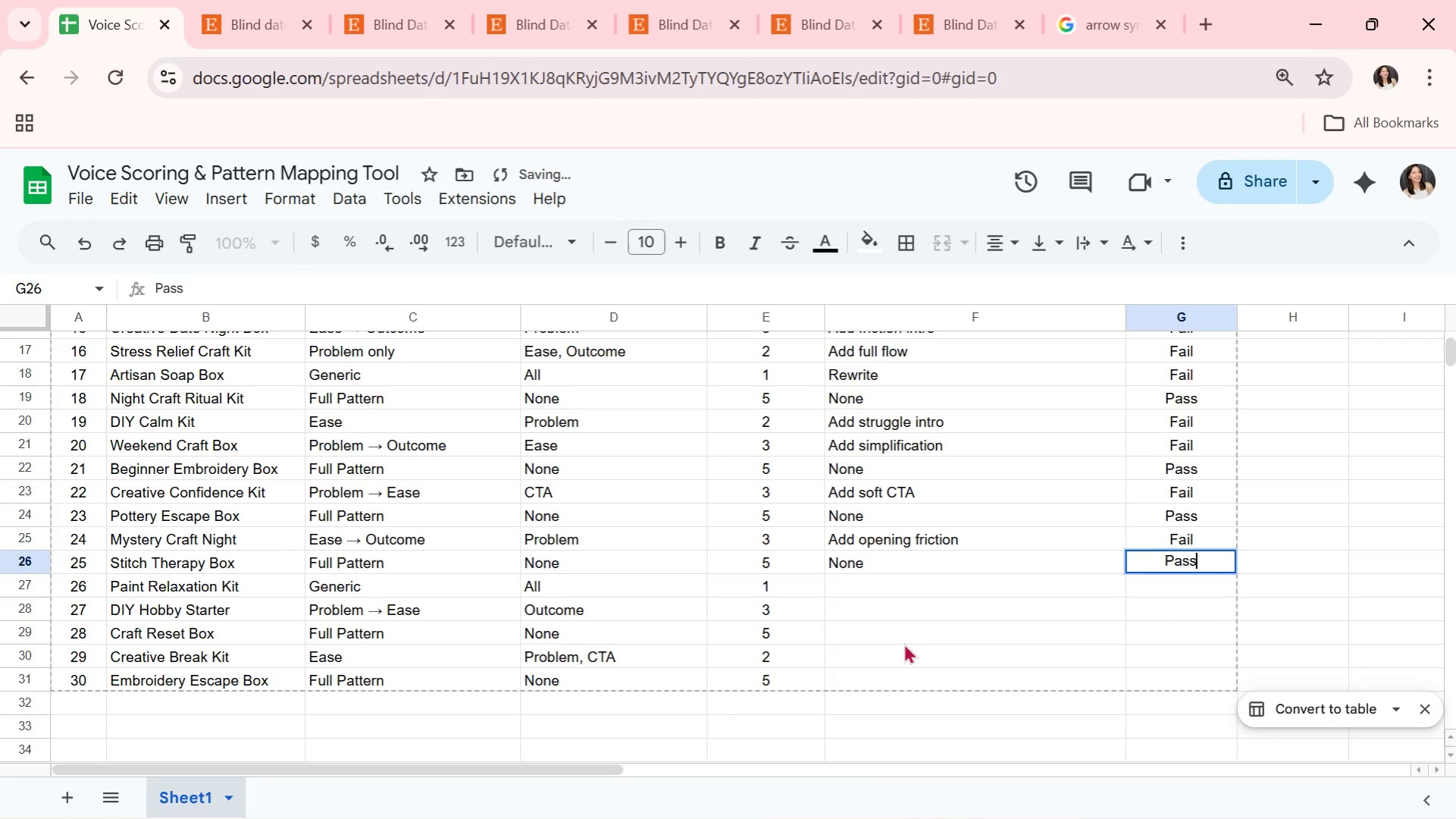 
key(ArrowDown)
 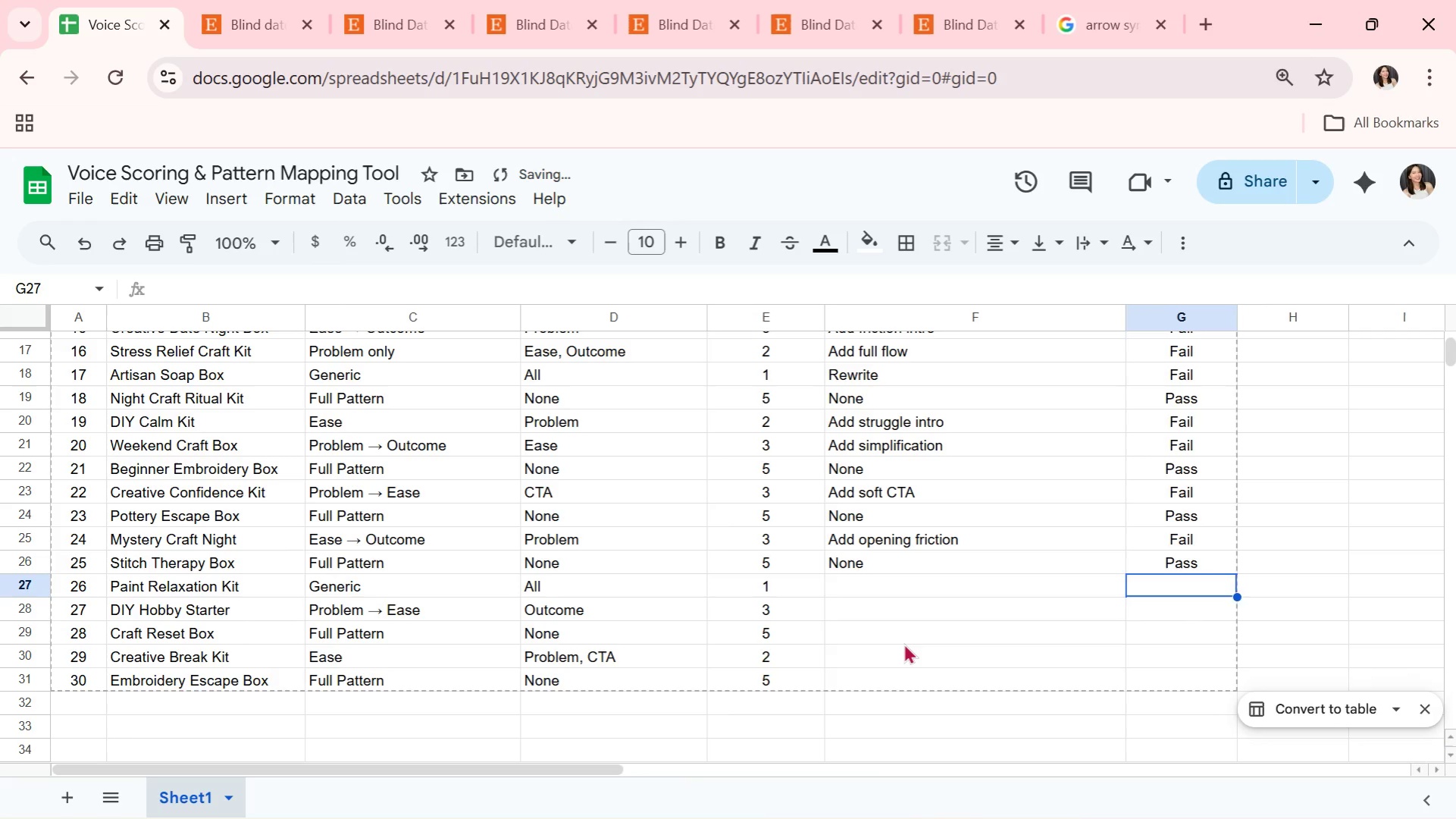 
key(ArrowLeft)
 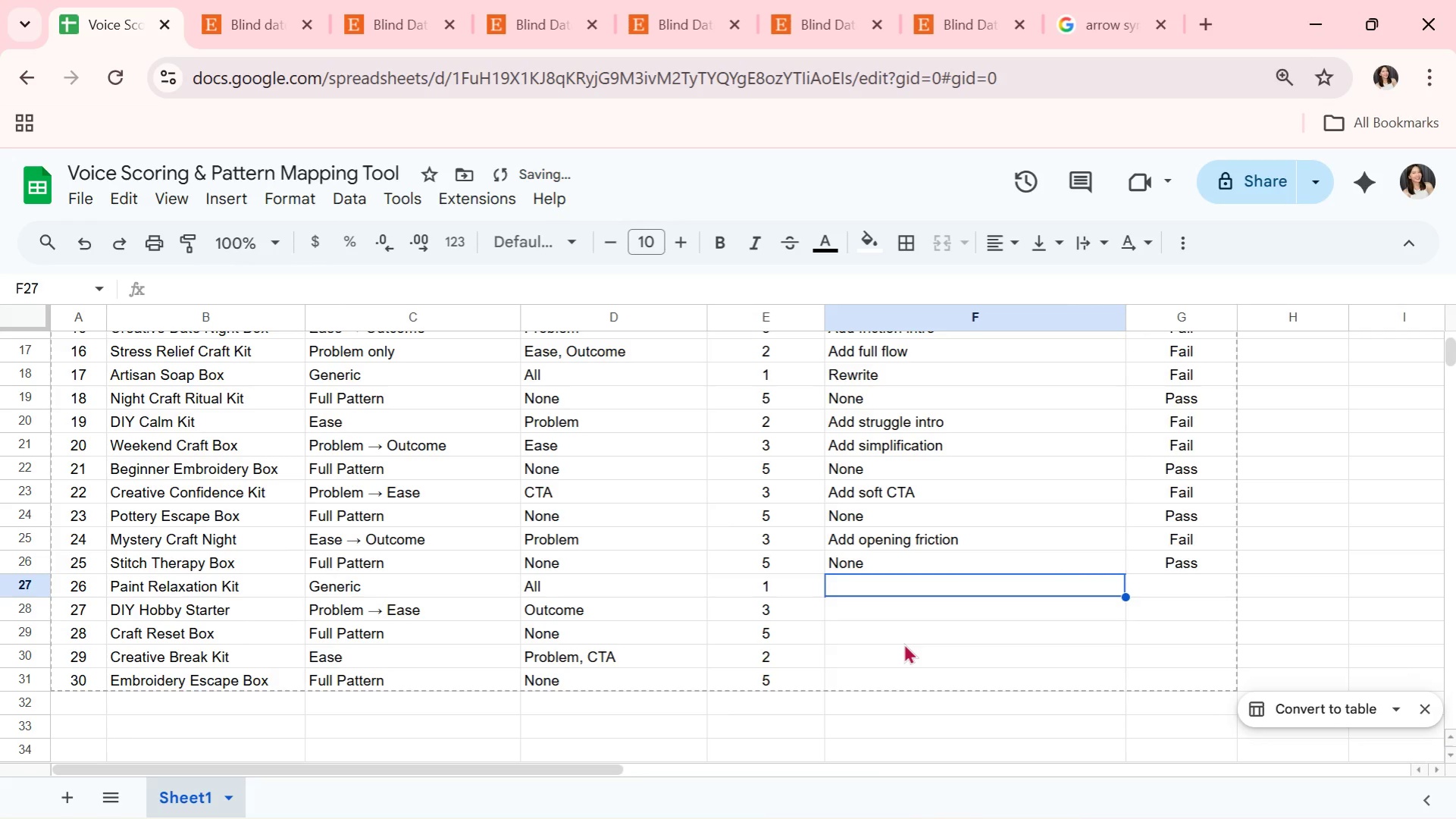 
type(Rewrite)
 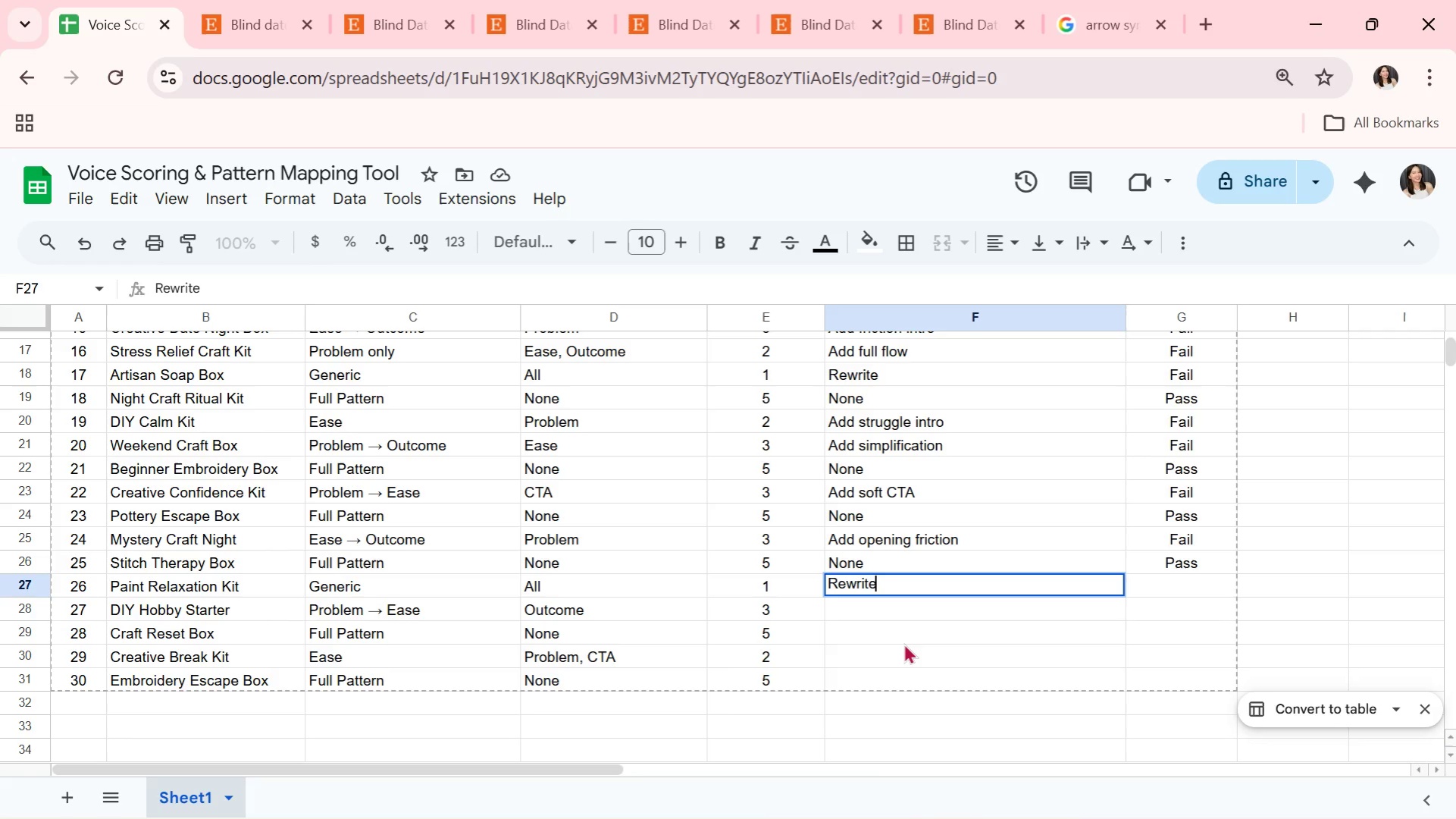 
key(ArrowRight)
 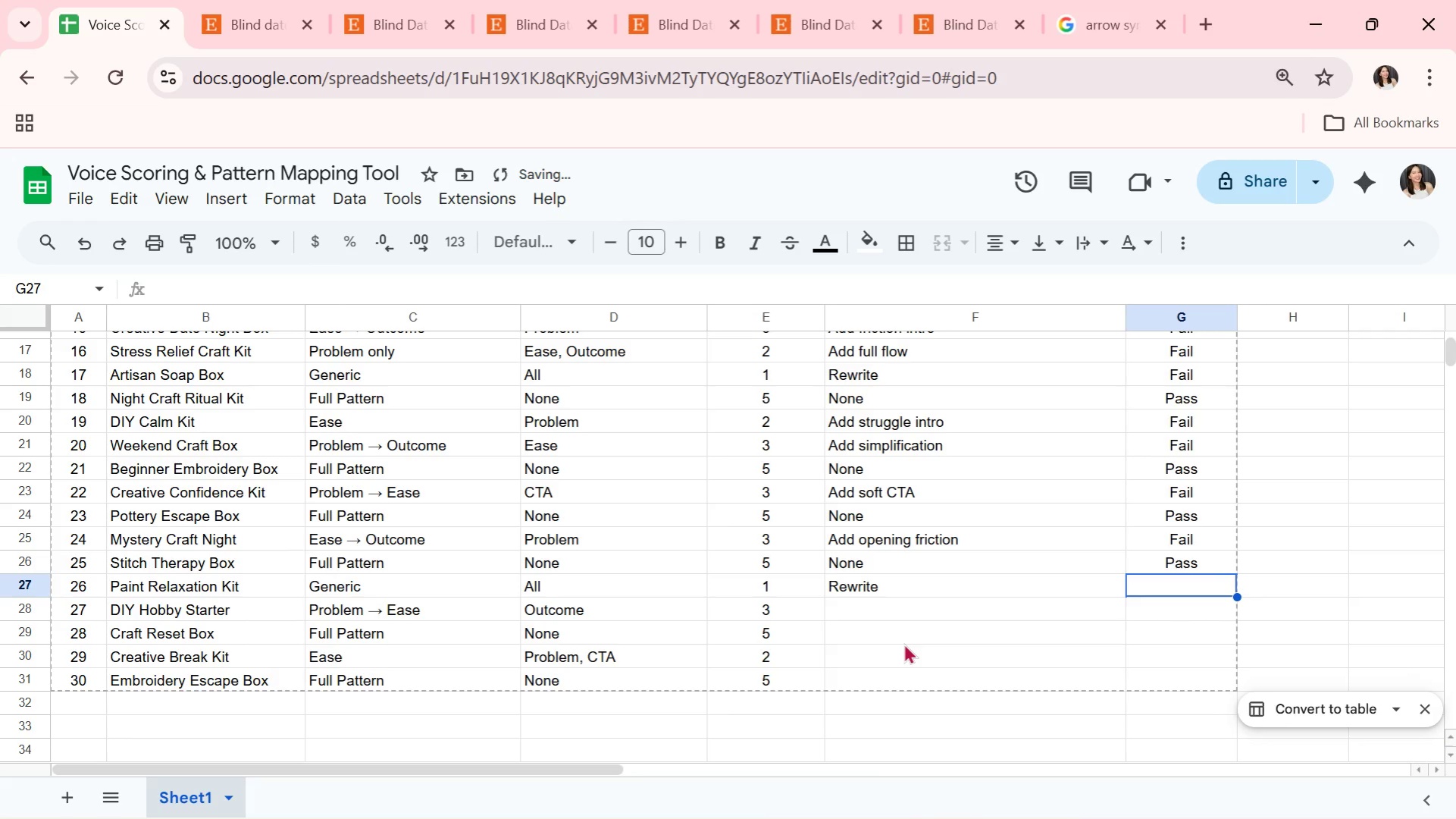 
key(CapsLock)
 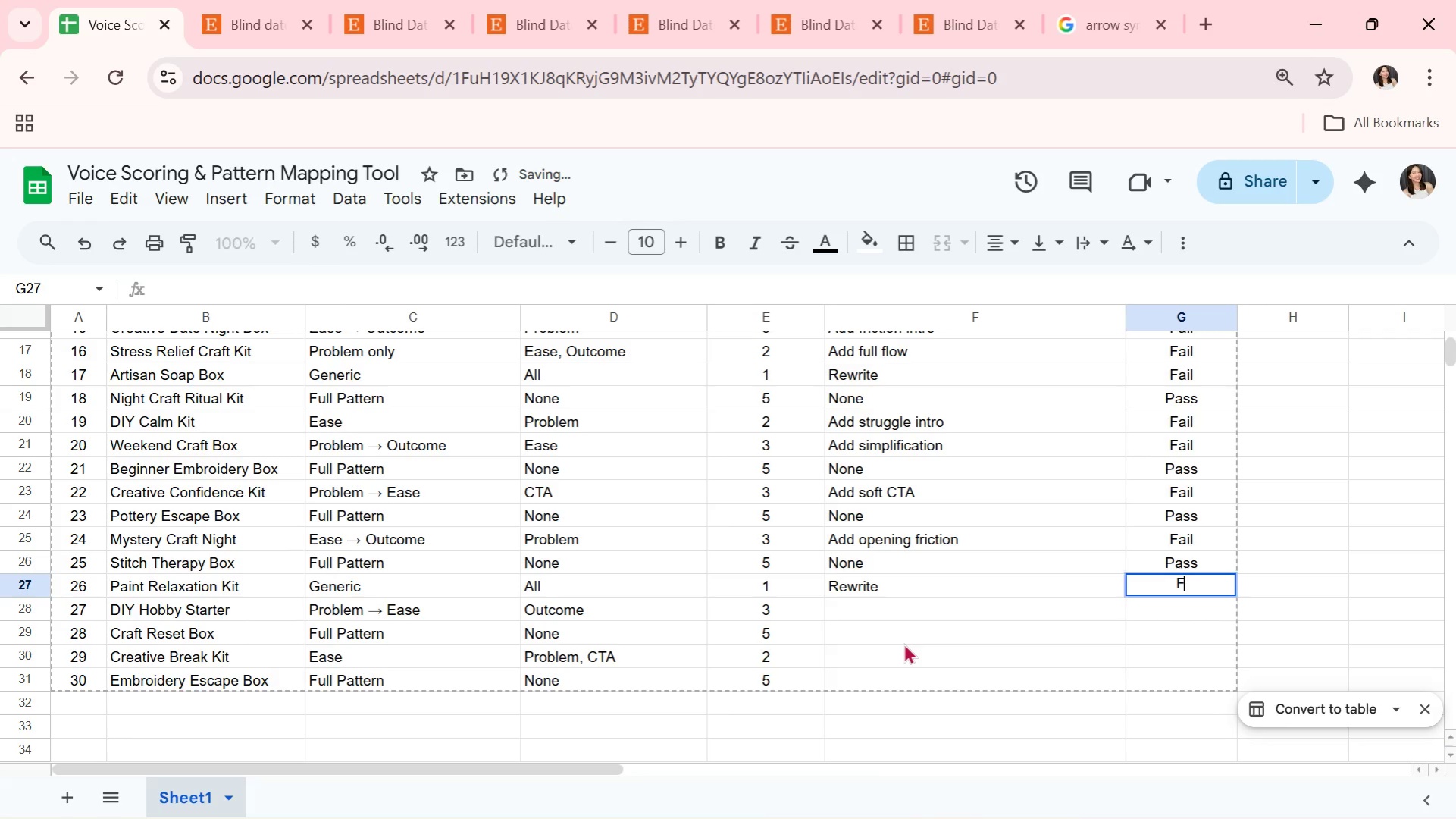 
key(F)